 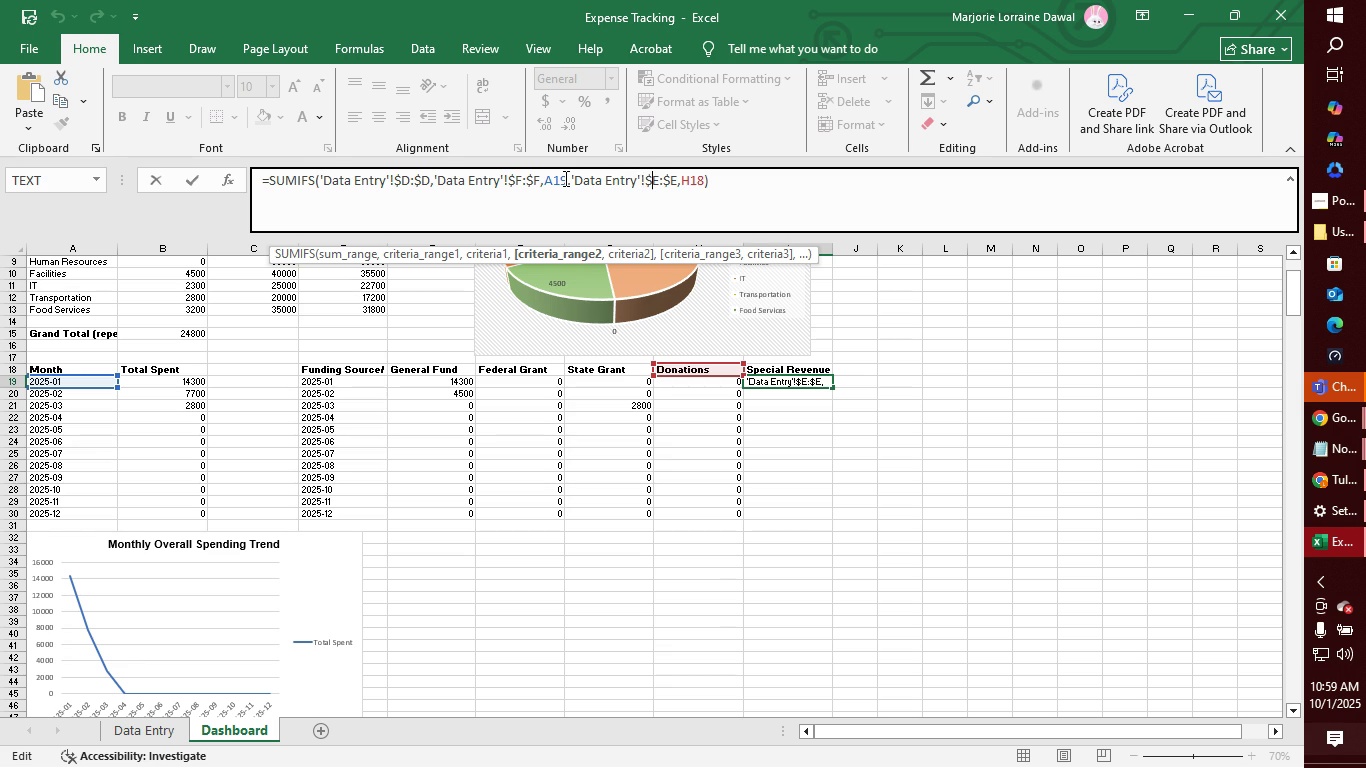 
key(ArrowRight)
 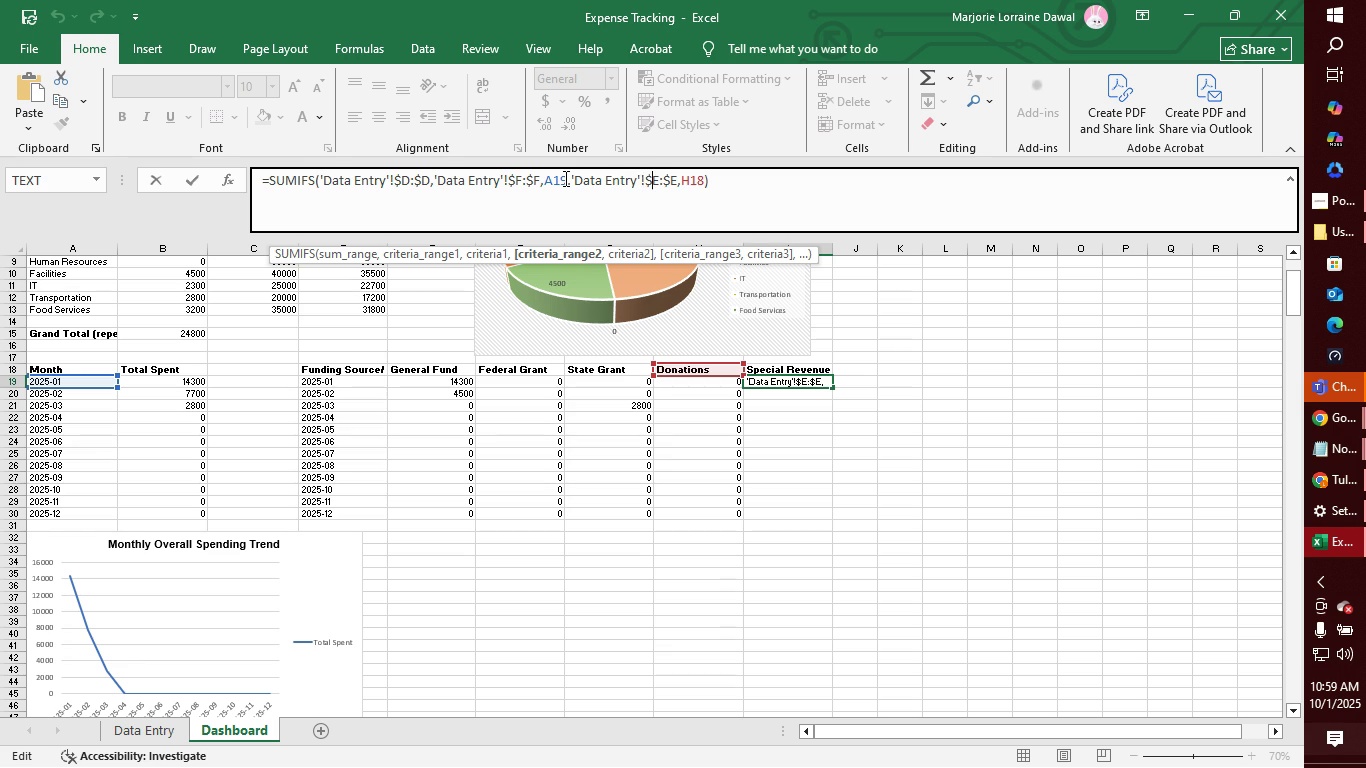 
key(ArrowRight)
 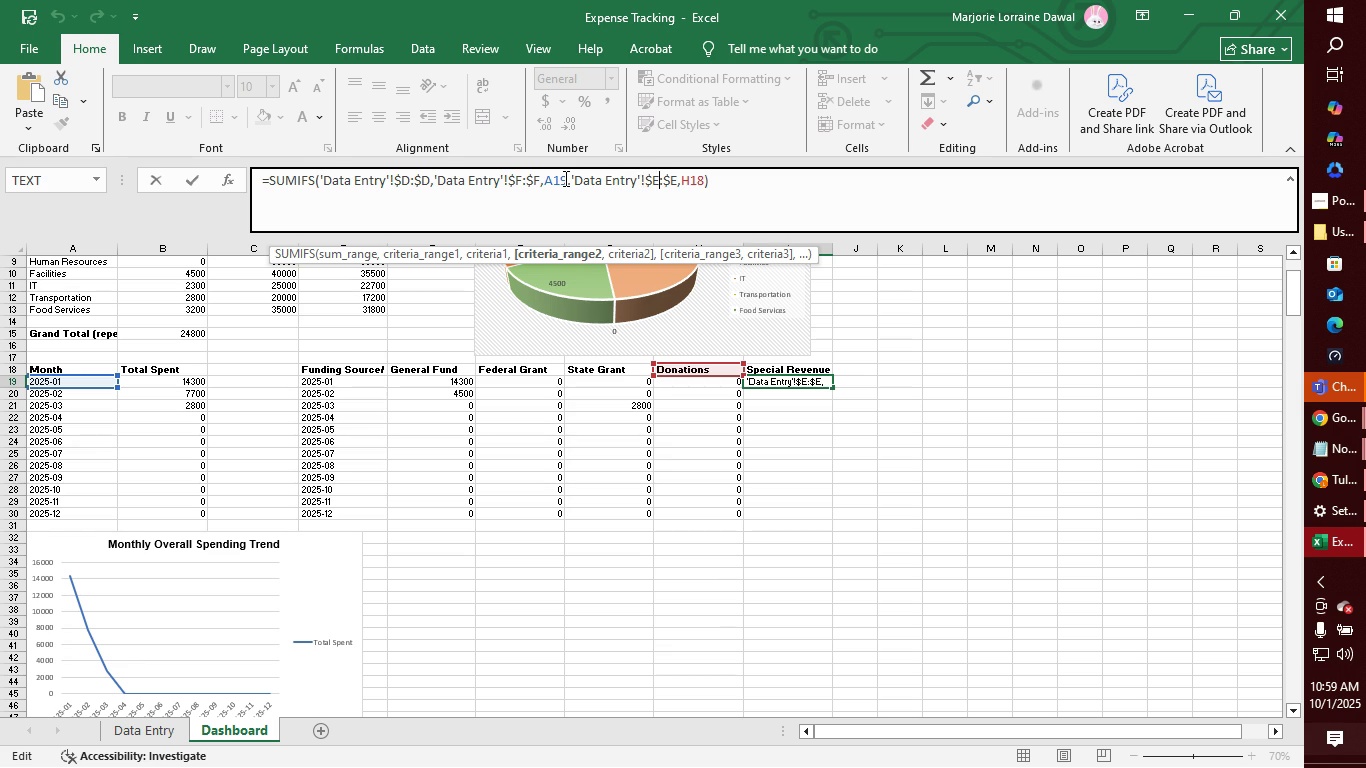 
key(ArrowRight)
 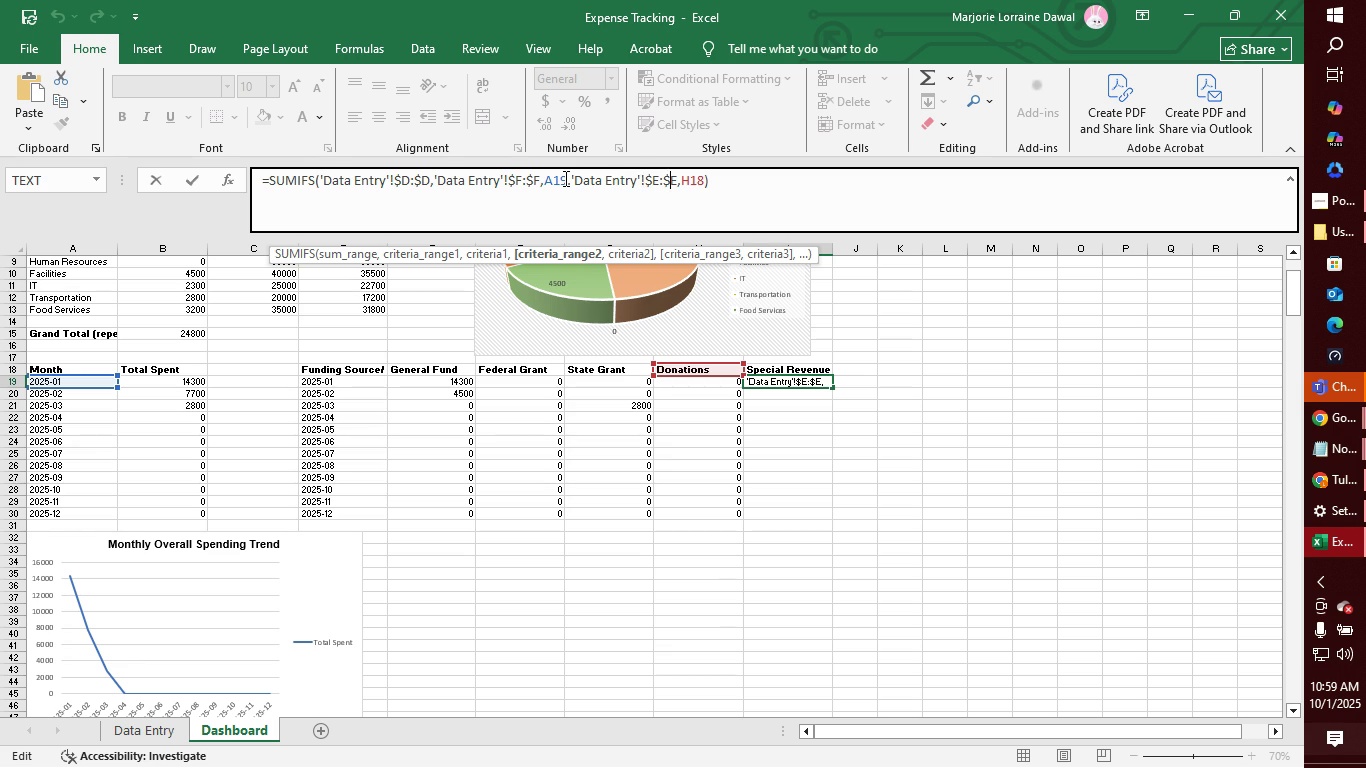 
key(ArrowRight)
 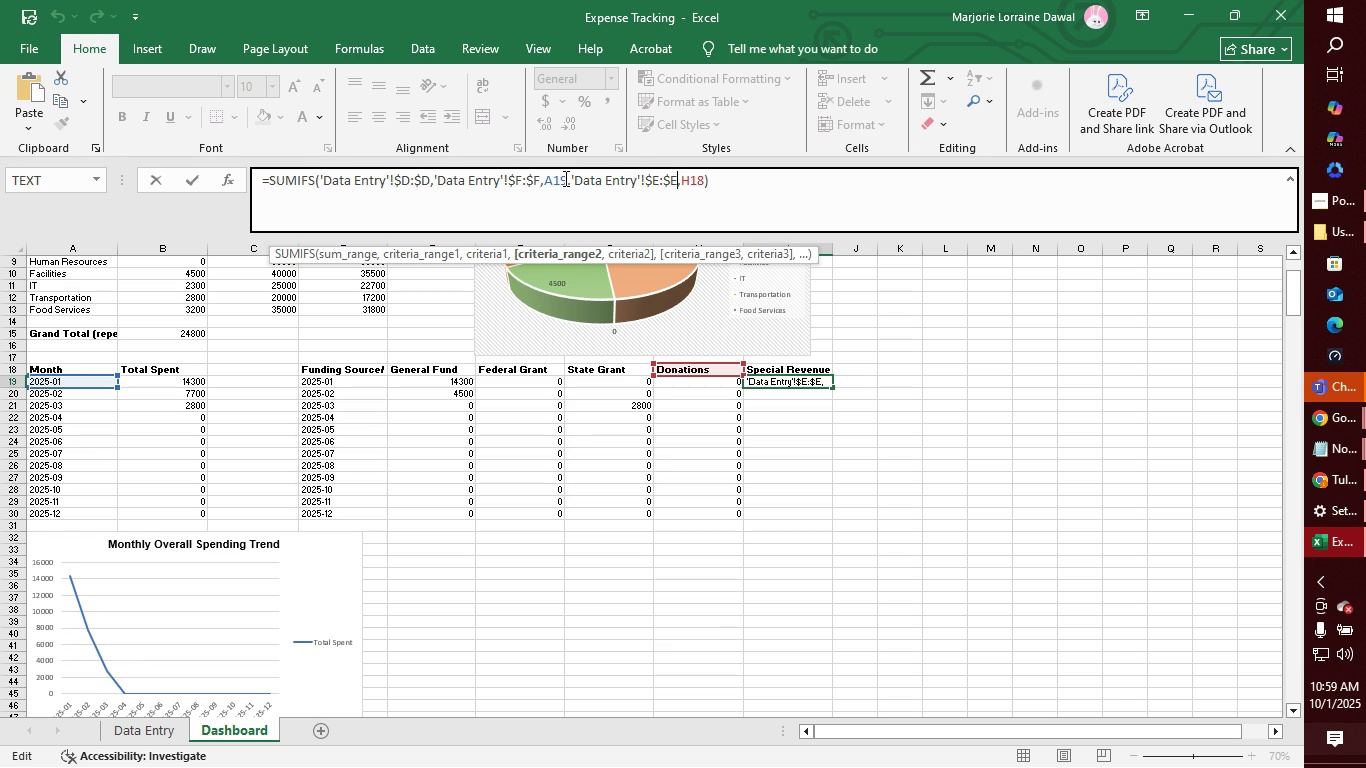 
key(ArrowRight)
 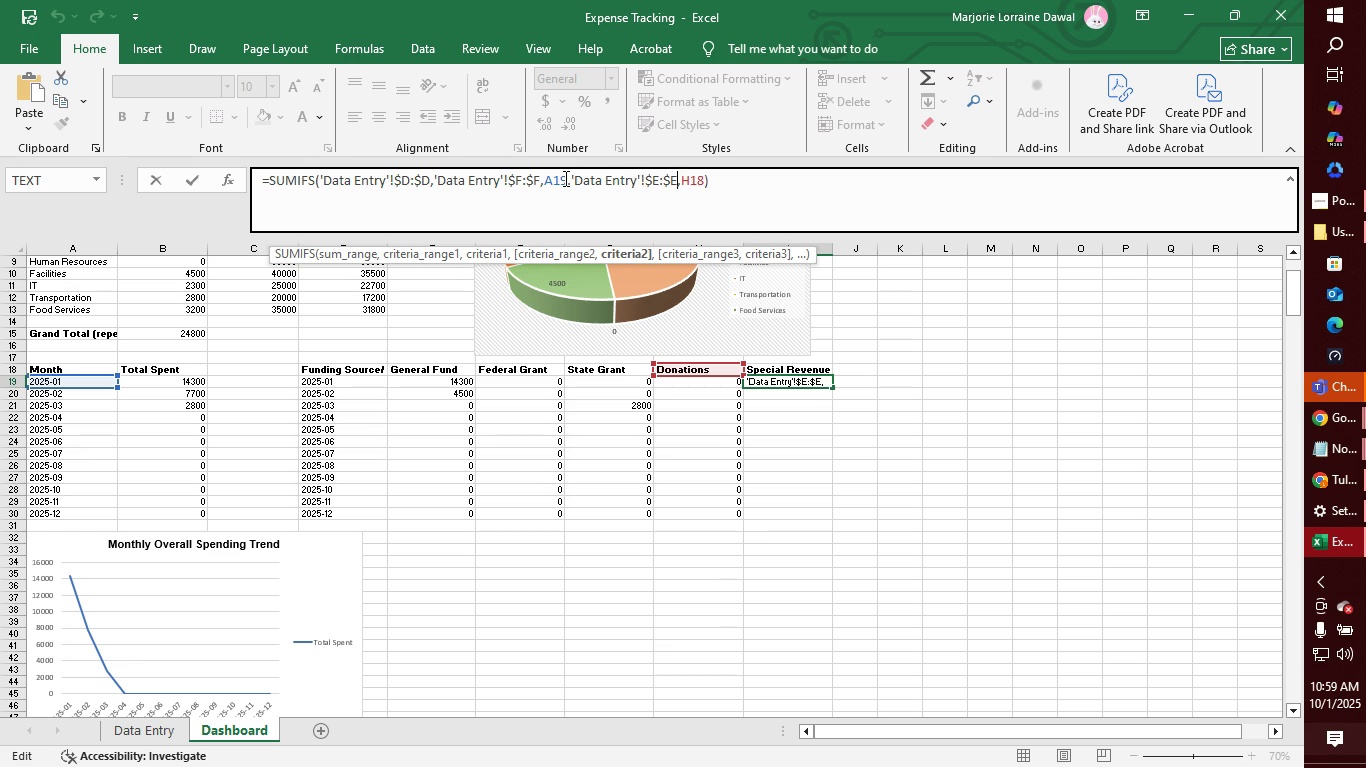 
key(ArrowRight)
 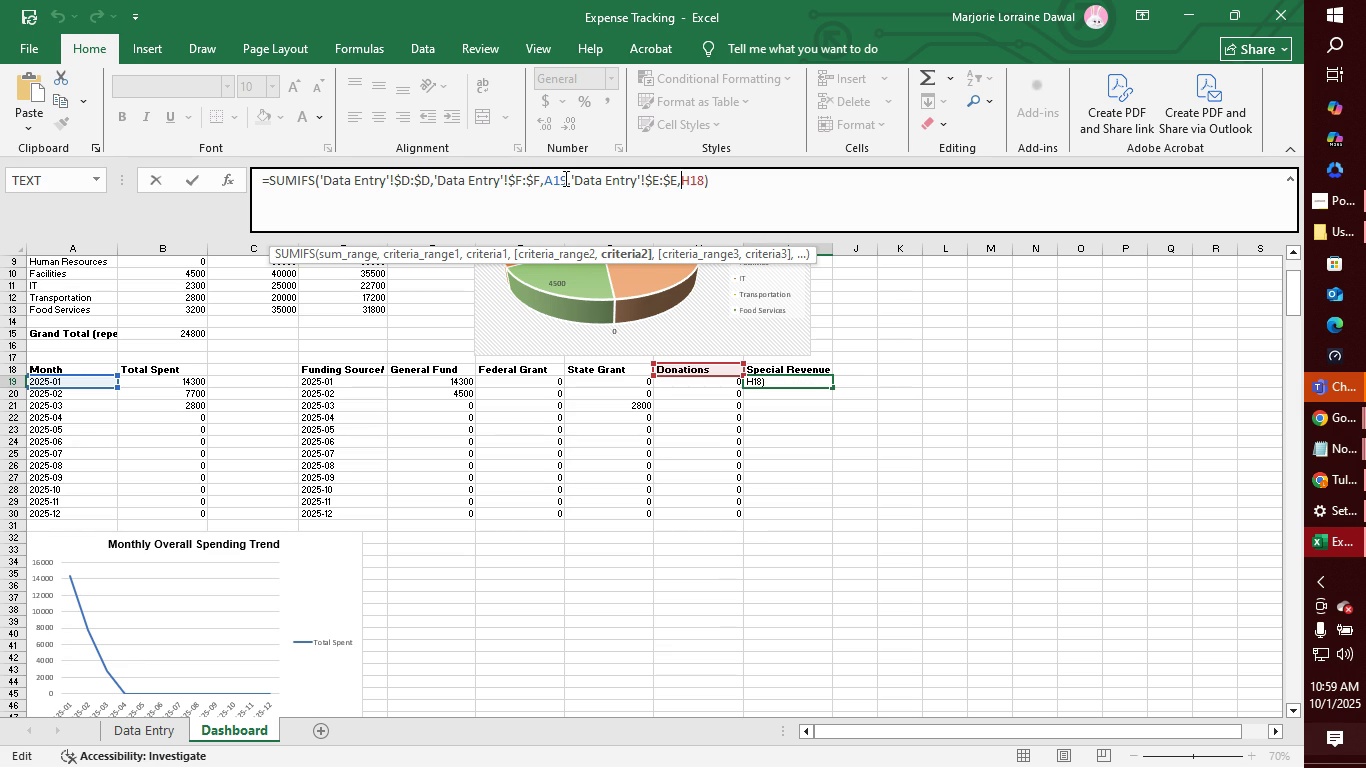 
key(ArrowRight)
 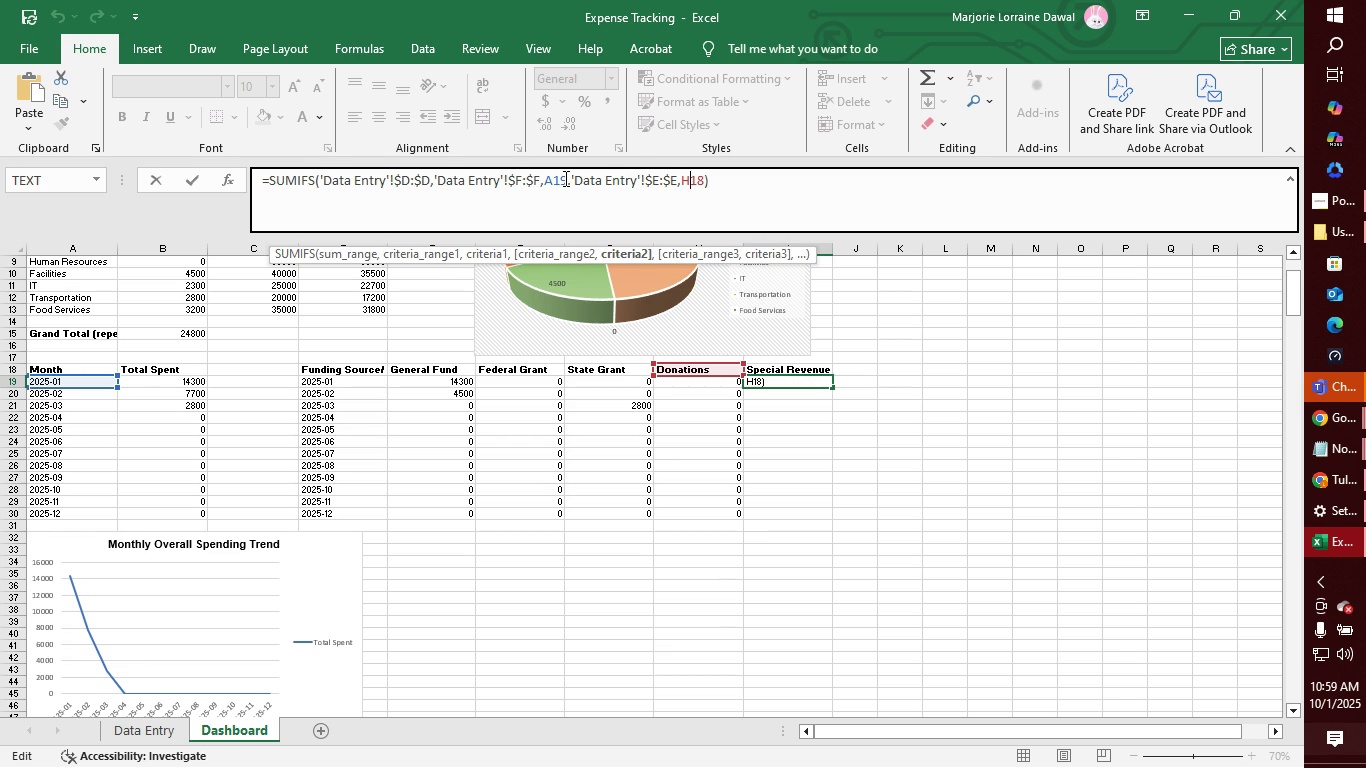 
key(Backspace)